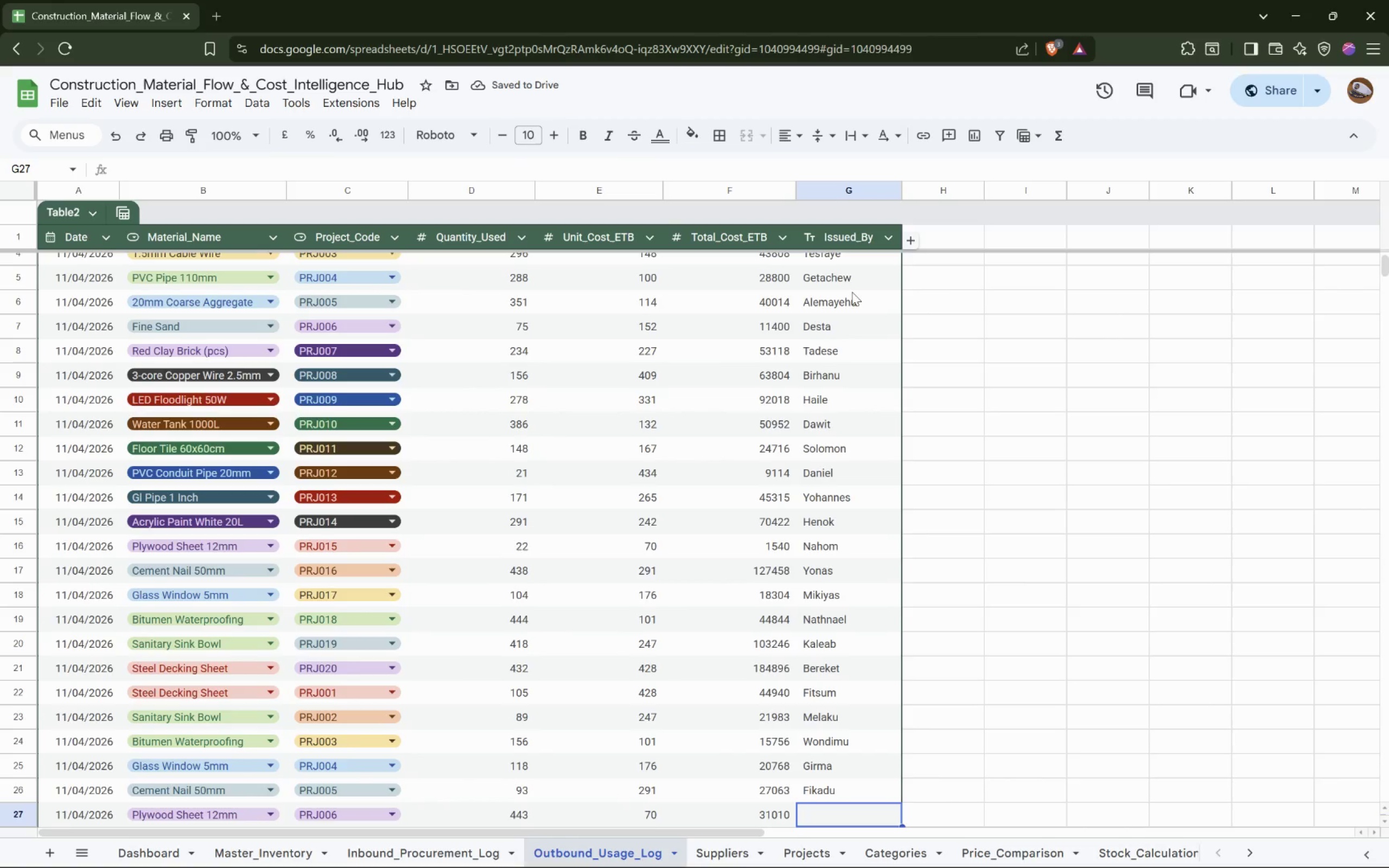 
wait(5.62)
 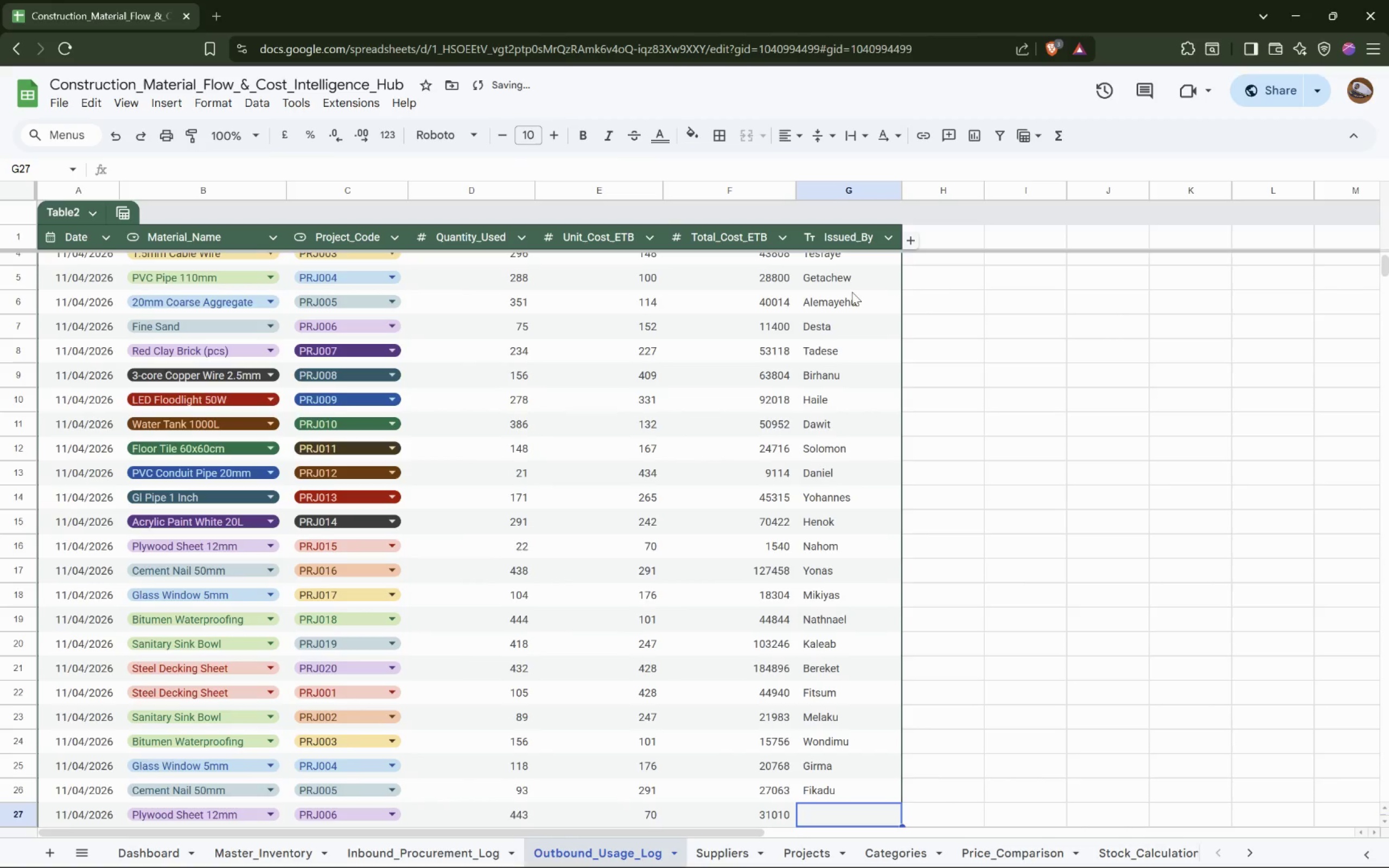 
type(Tewodros)
 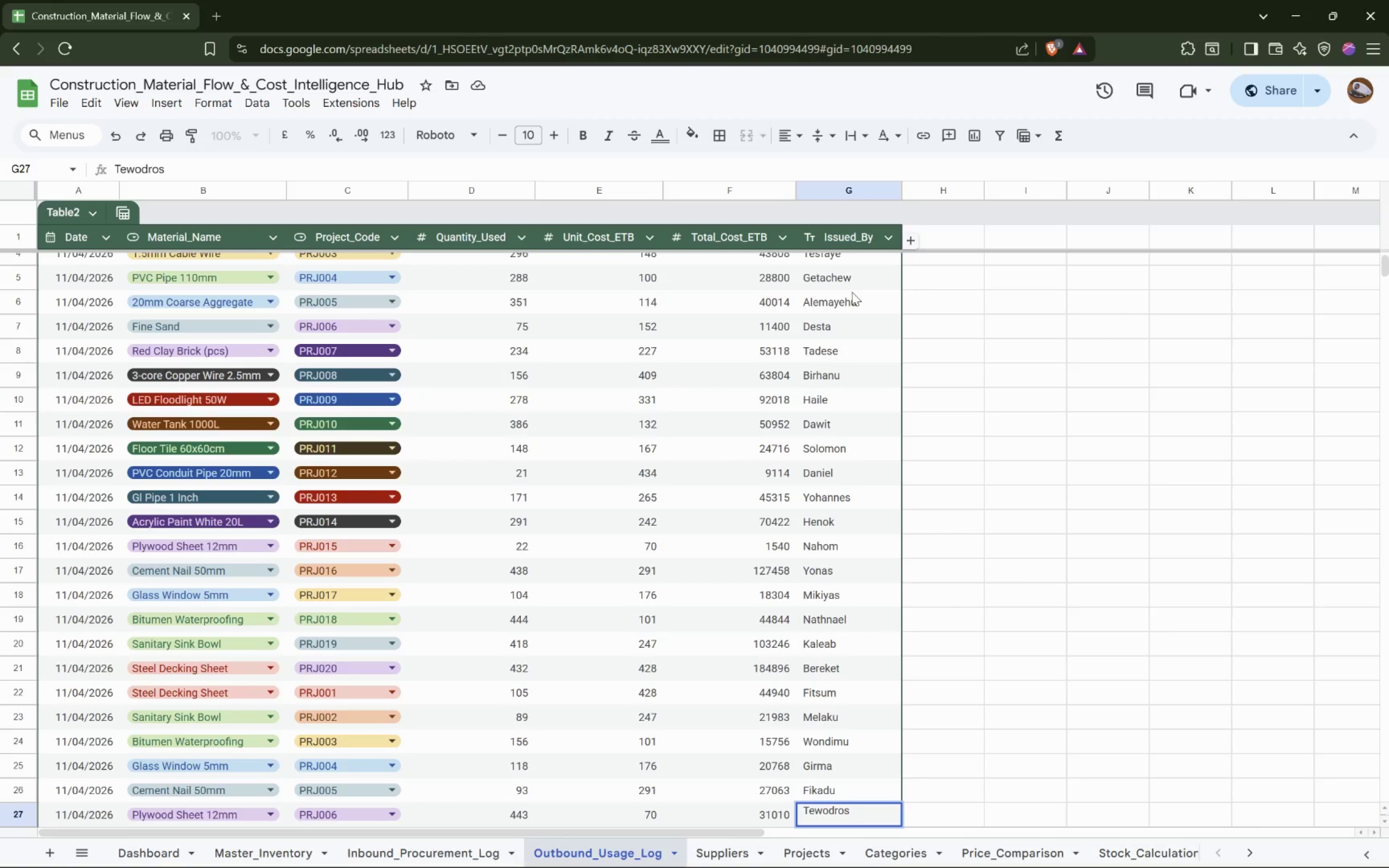 
key(ArrowDown)
 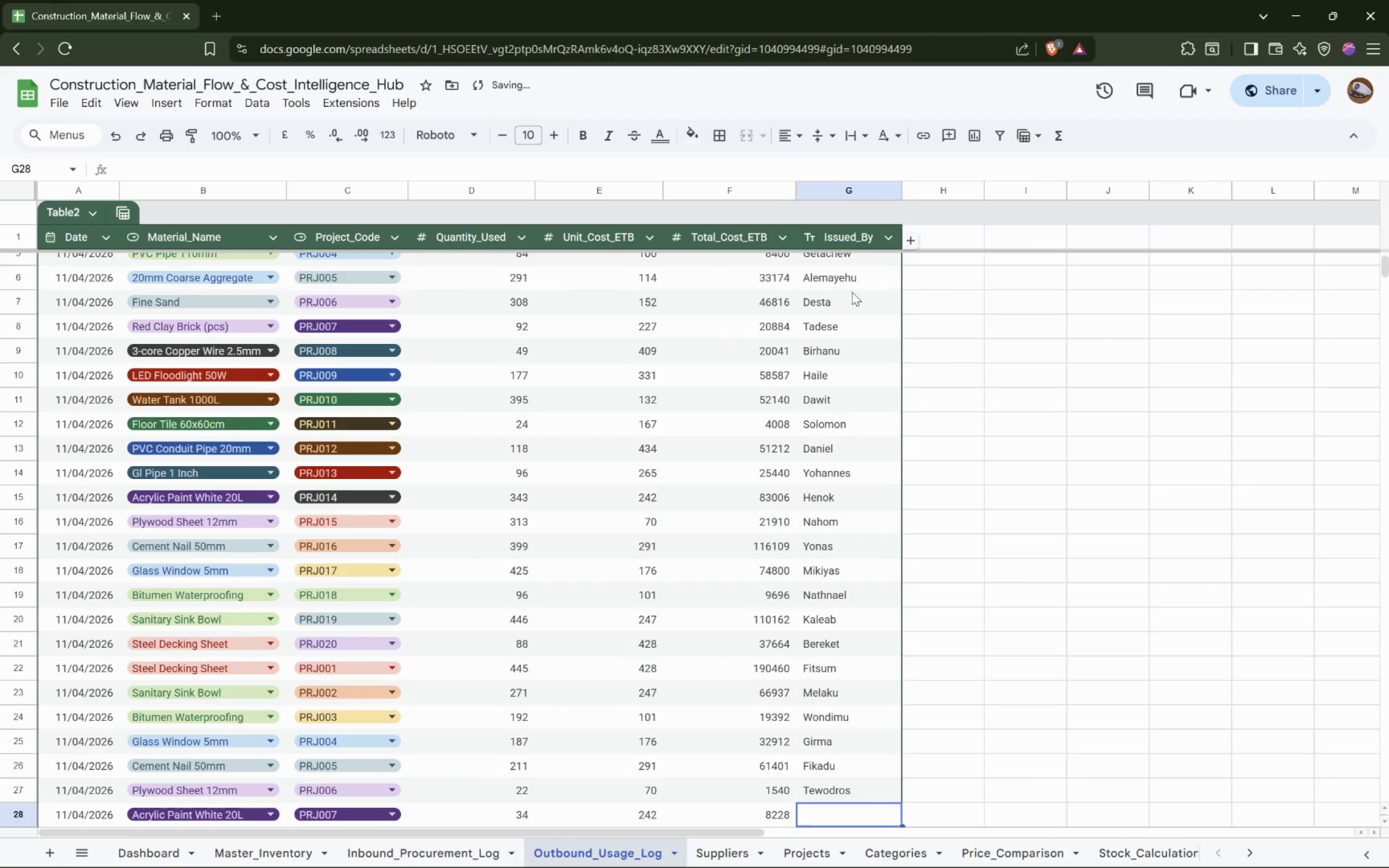 
type(Sisay)
 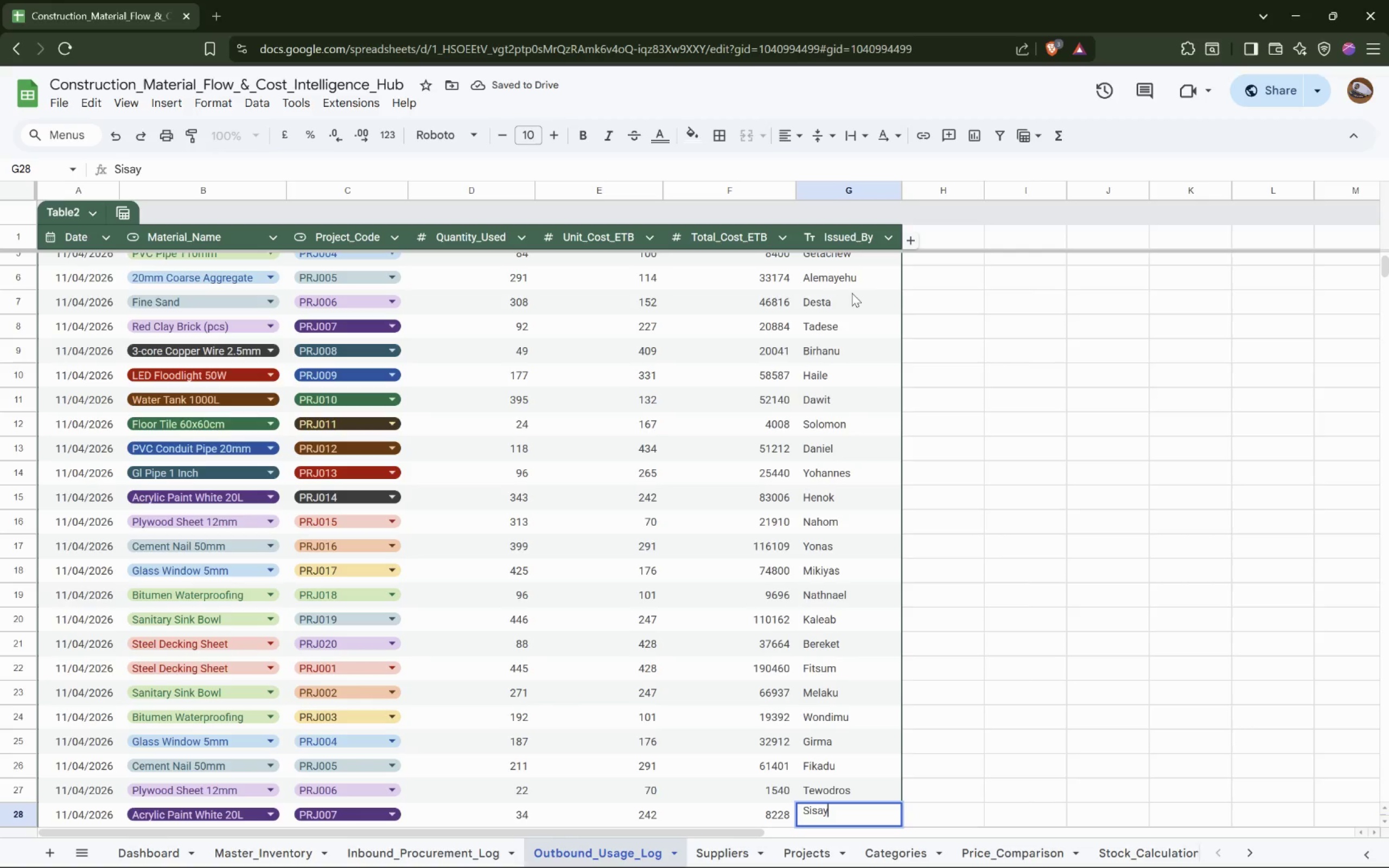 
key(ArrowDown)
 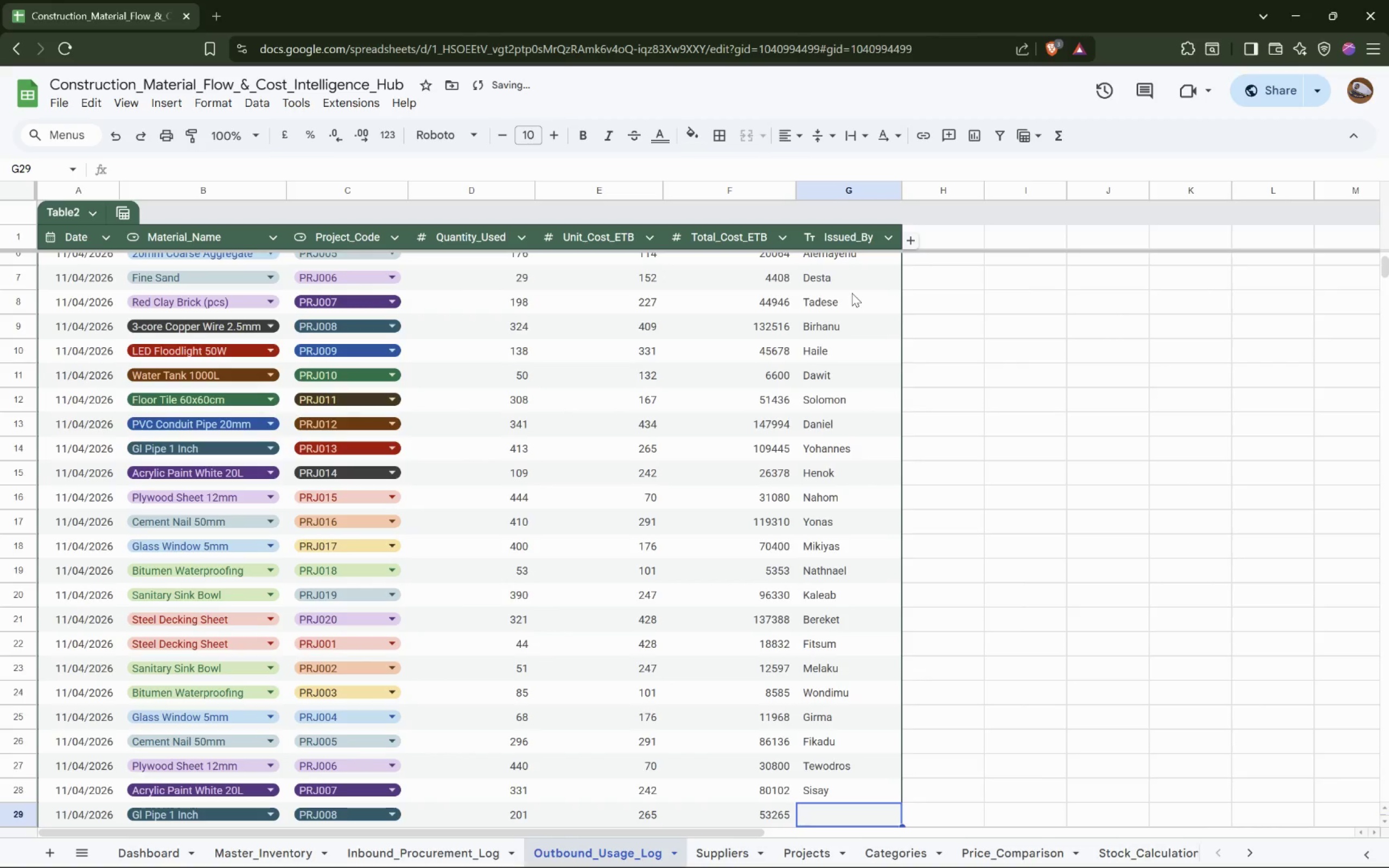 
type(Mengistu)
key(Tab)
key(Tab)
 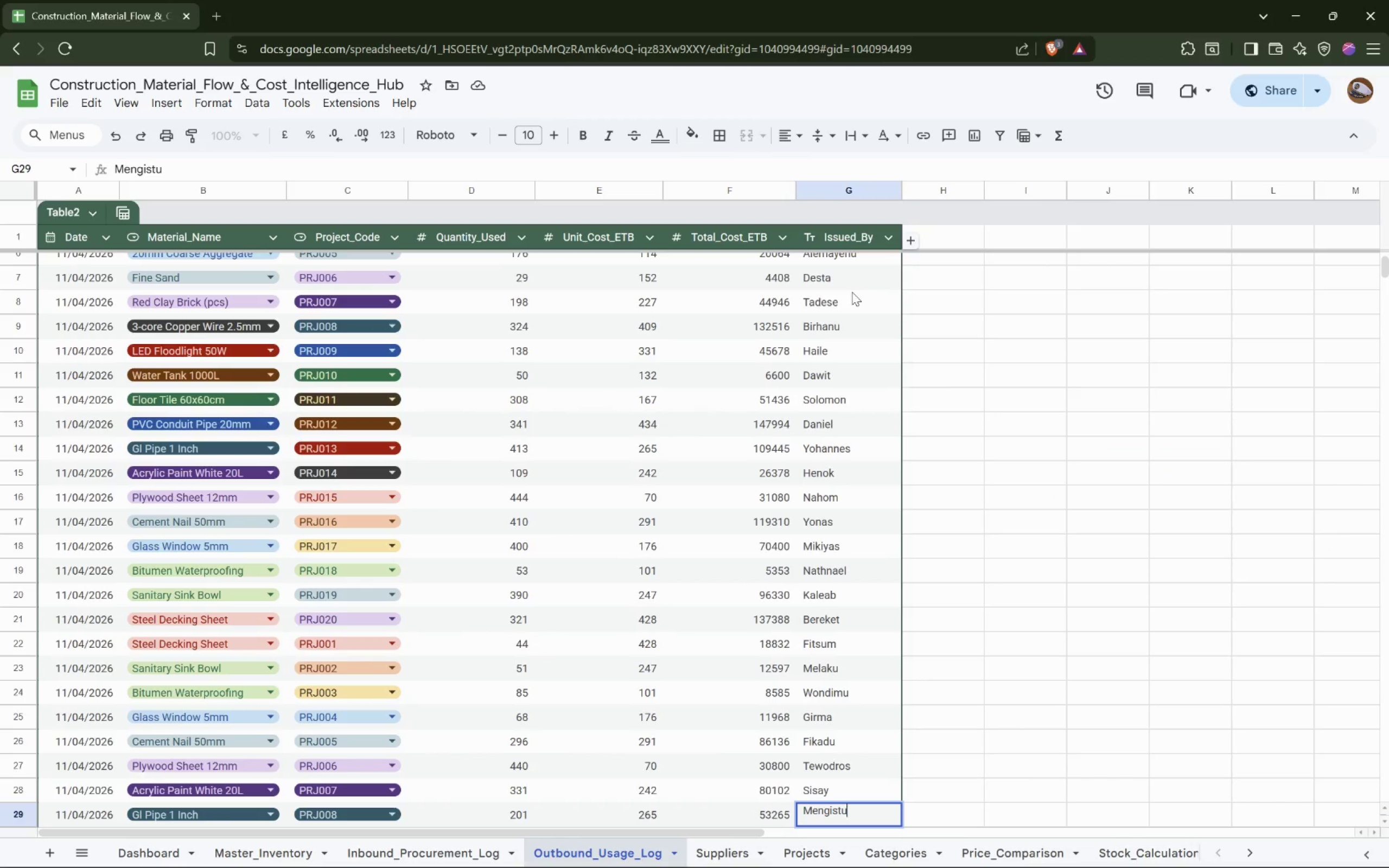 
hold_key(key=AltLeft, duration=0.37)